 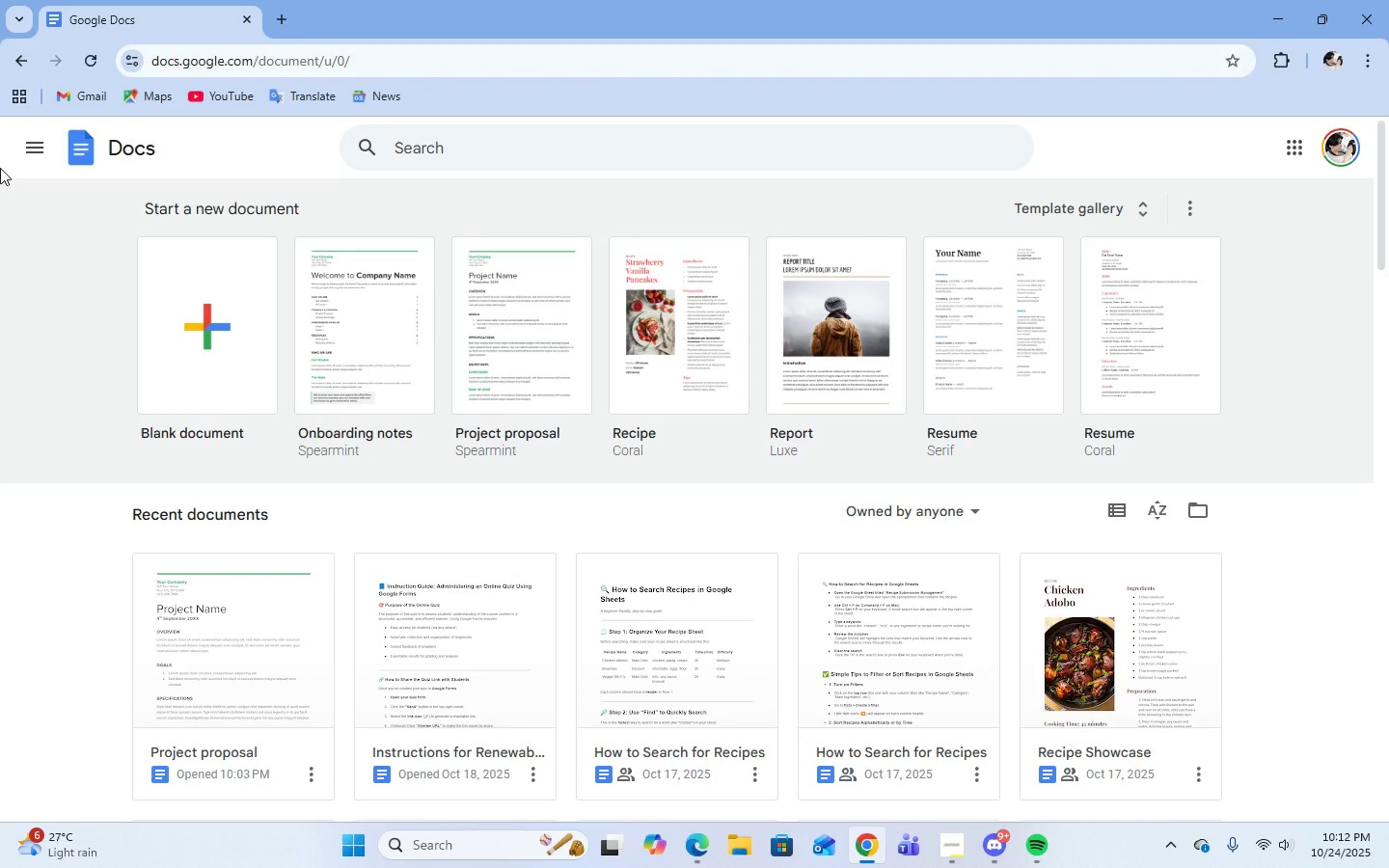 
left_click([193, 312])
 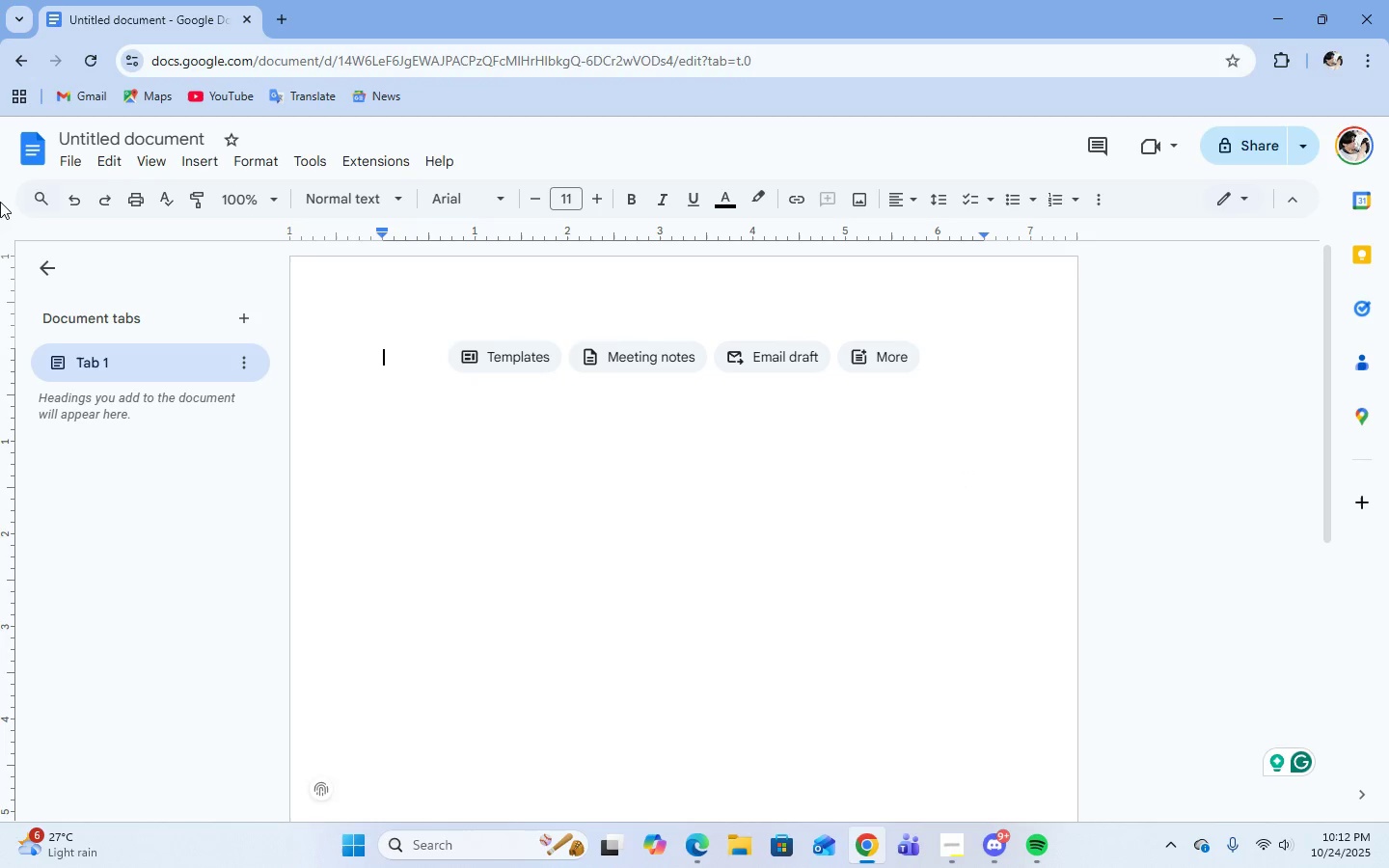 
wait(6.2)
 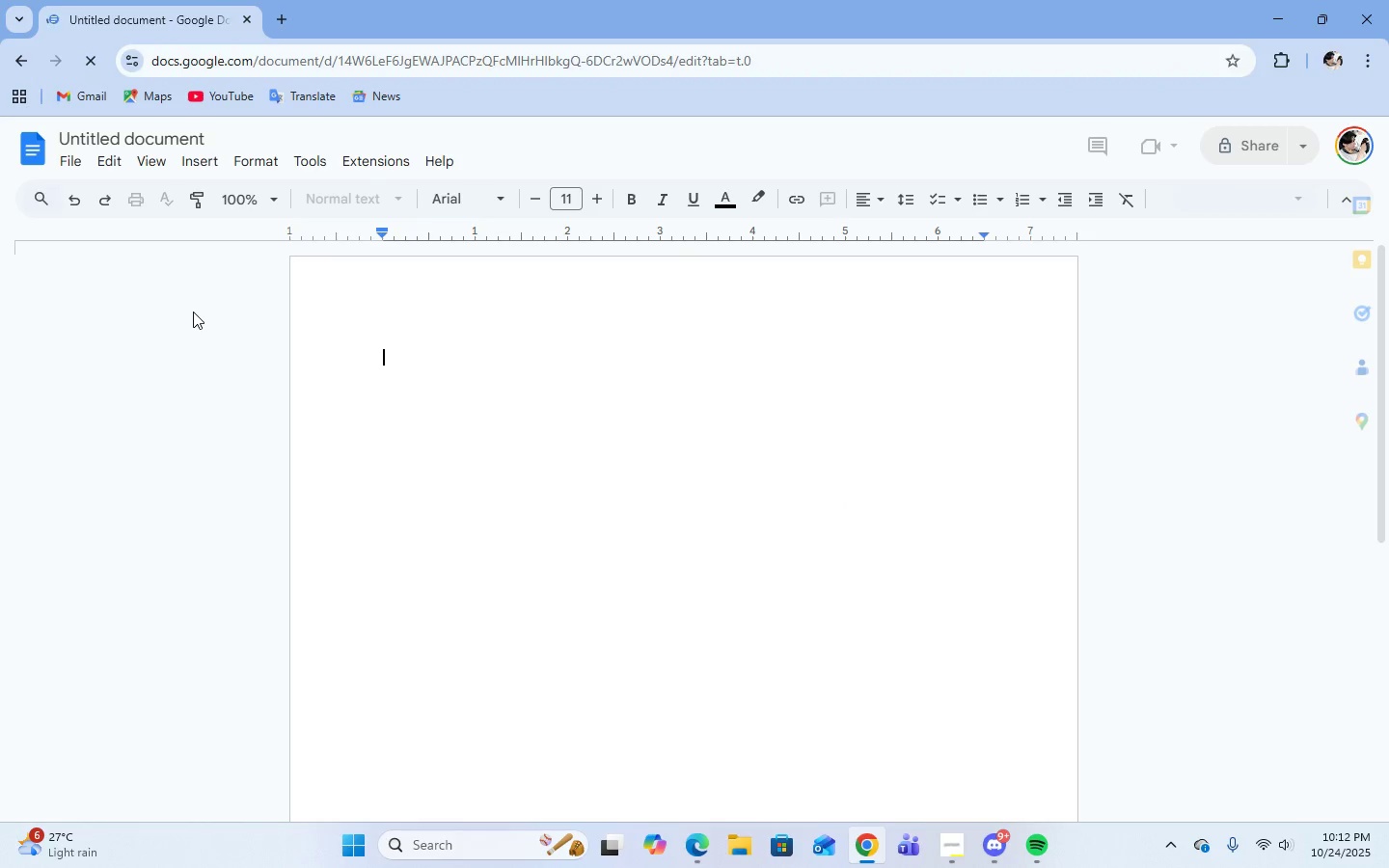 
double_click([203, 139])
 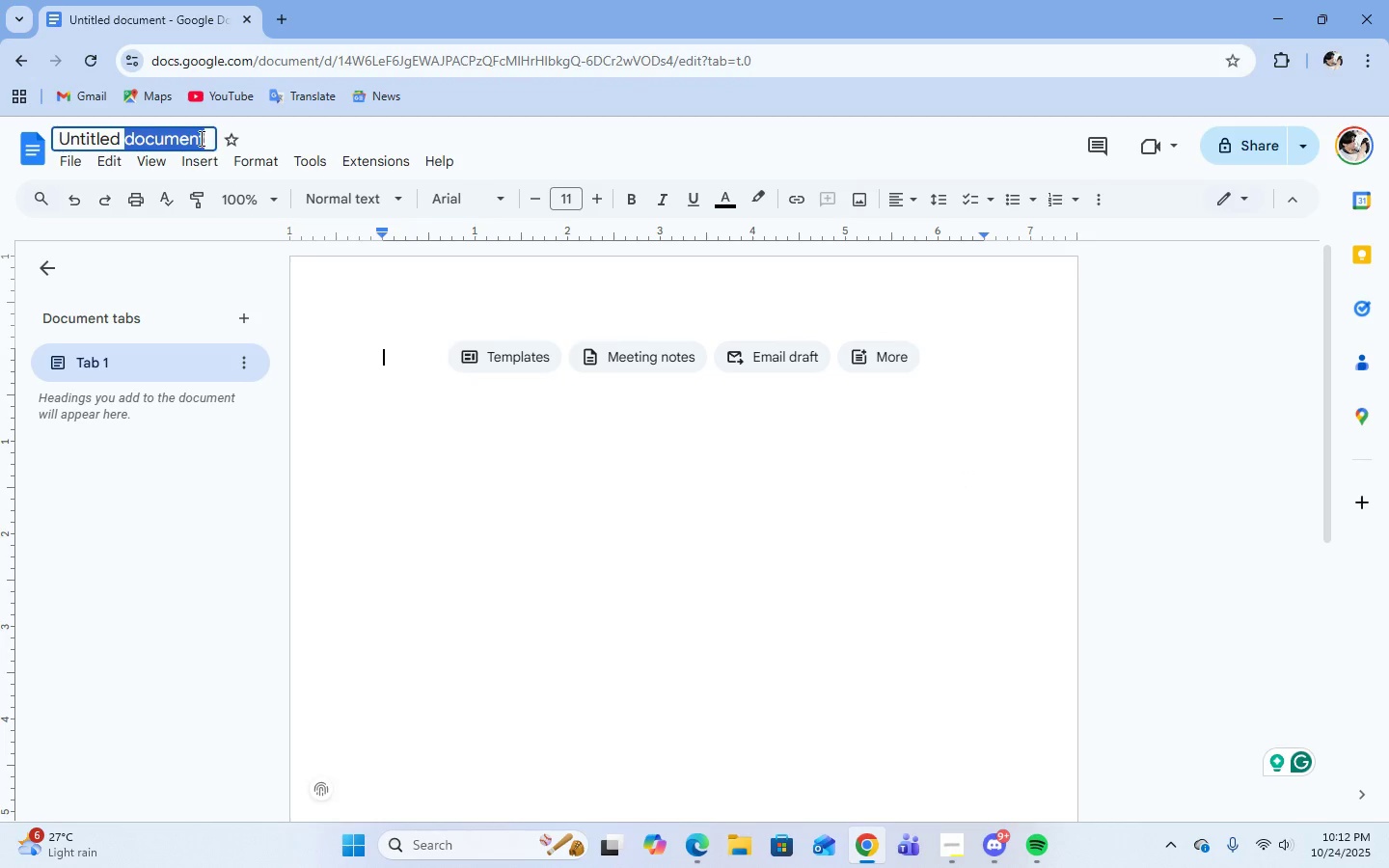 
left_click_drag(start_coordinate=[203, 139], to_coordinate=[66, 155])
 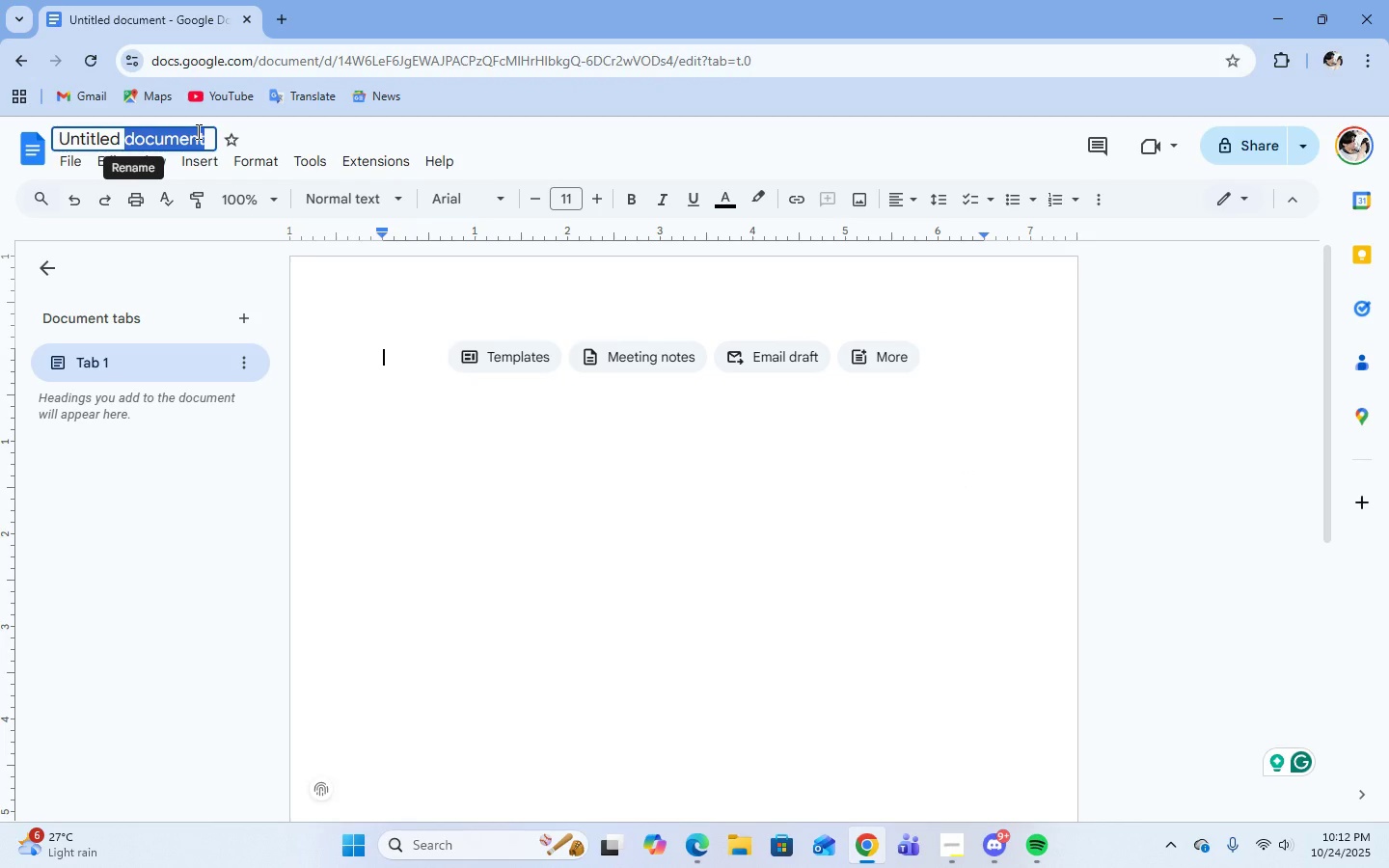 
key(Backspace)
key(Backspace)
key(Backspace)
key(Backspace)
key(Backspace)
key(Backspace)
key(Backspace)
key(Backspace)
key(Backspace)
key(Backspace)
type(ByteSprint Homepage)
 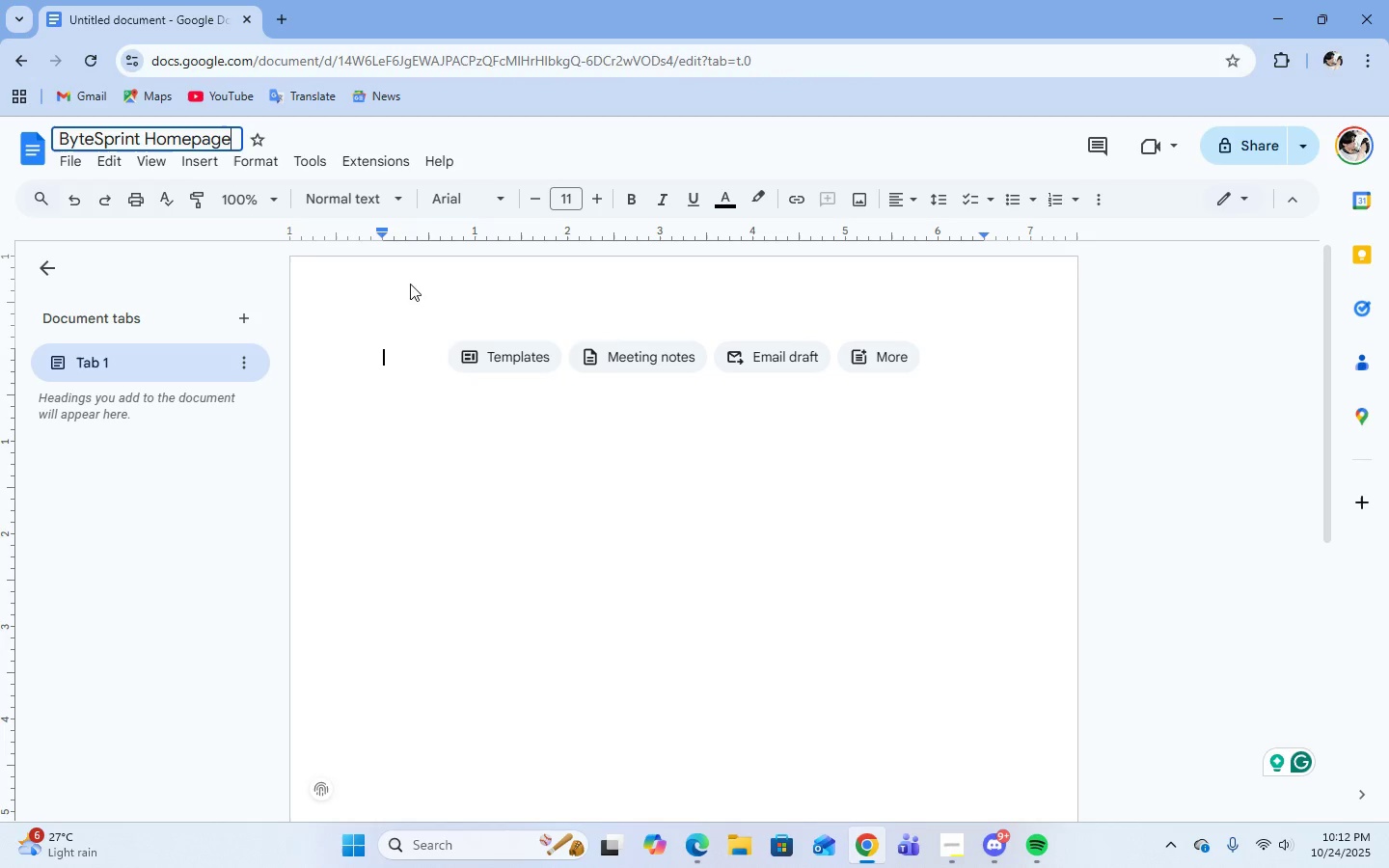 
left_click([403, 370])
 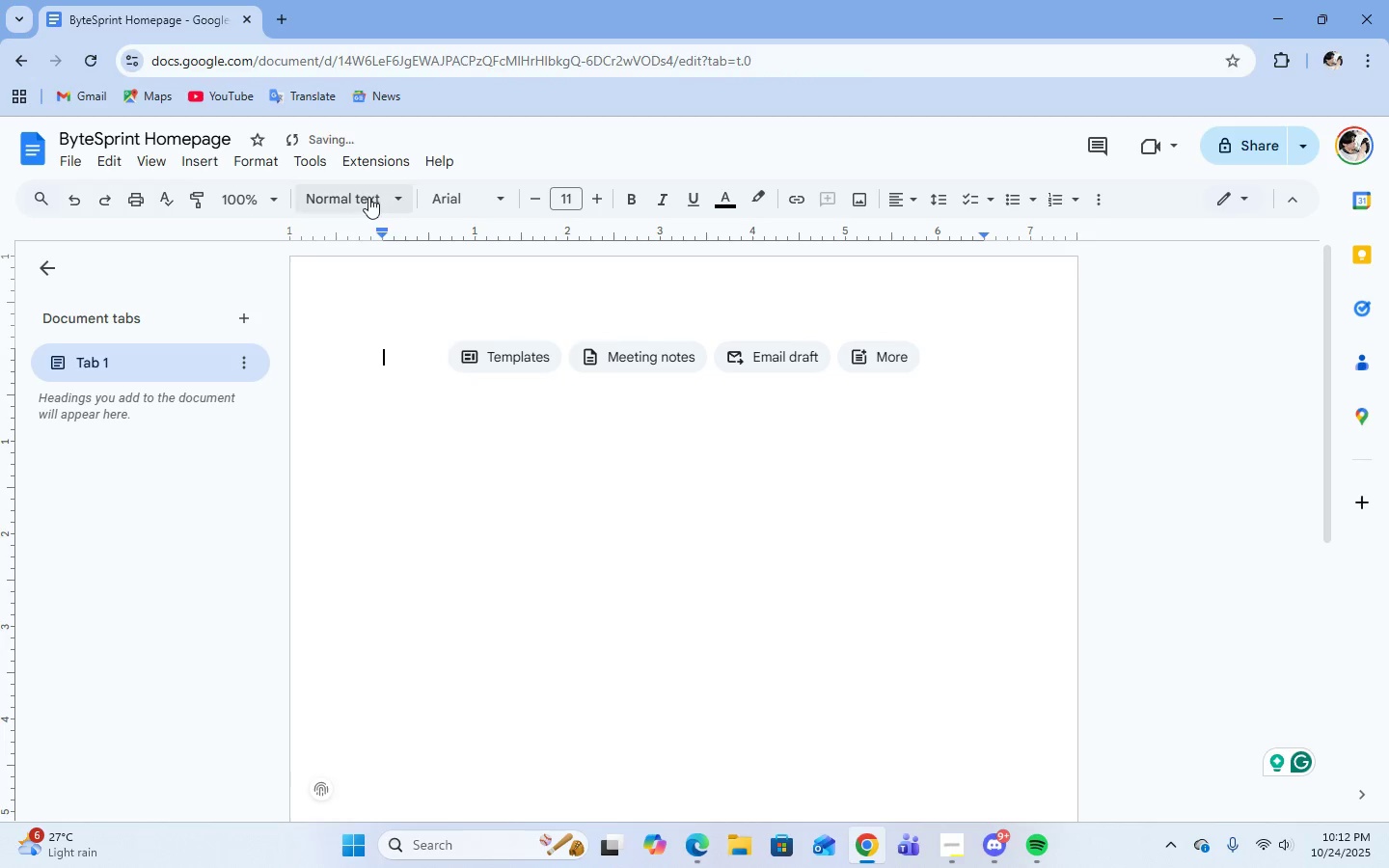 
left_click([368, 196])
 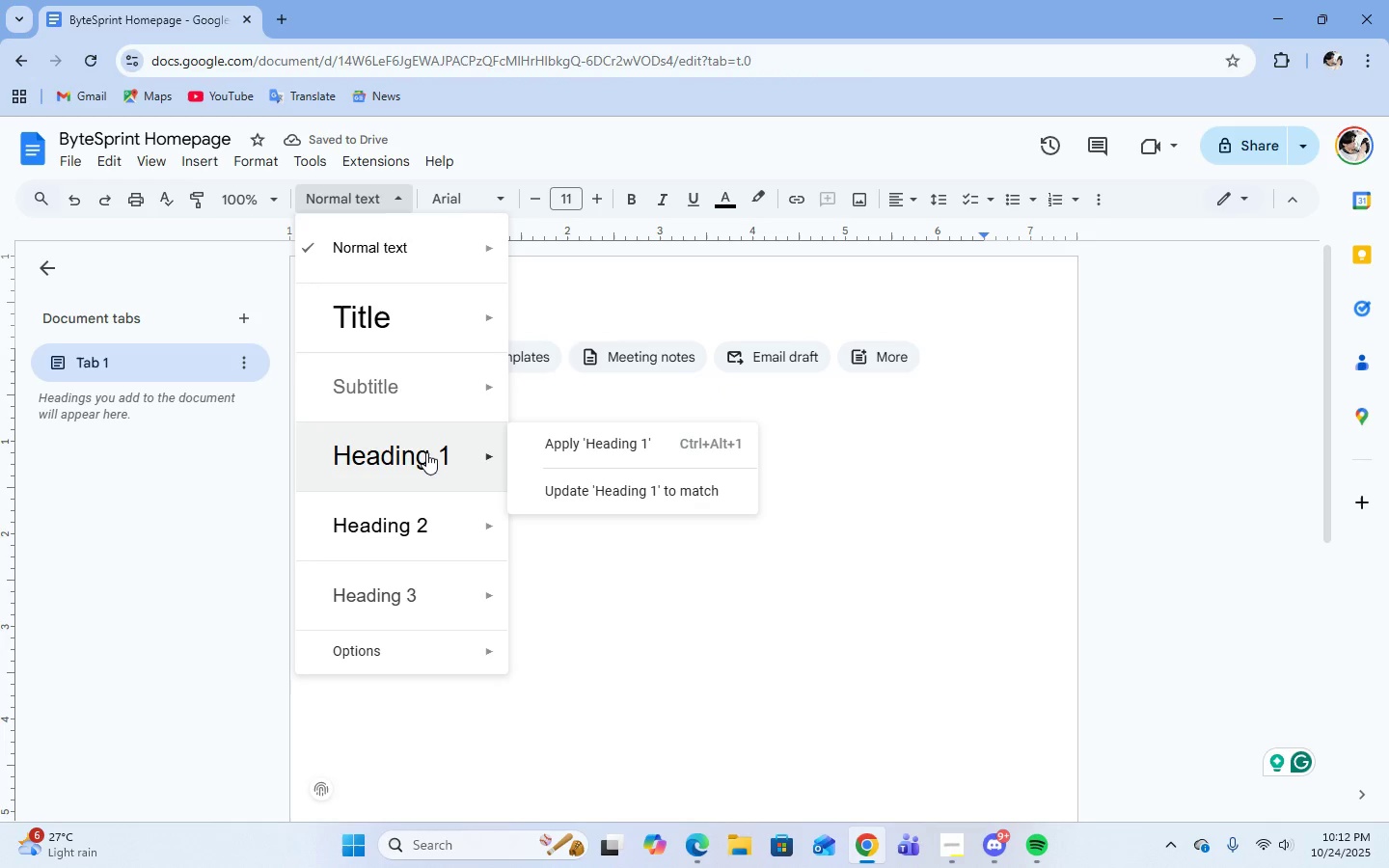 
left_click([426, 452])
 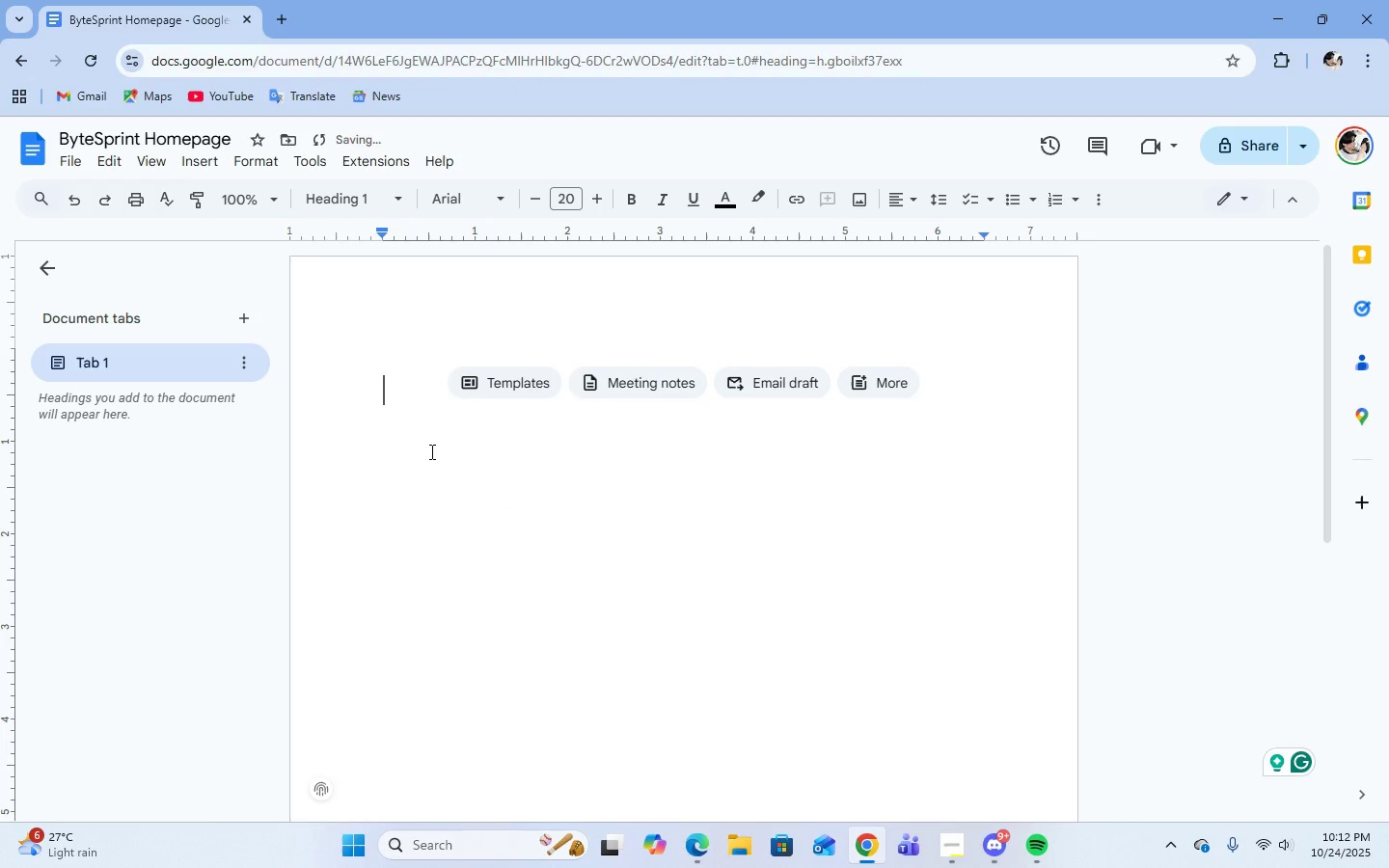 
type(Headline)
 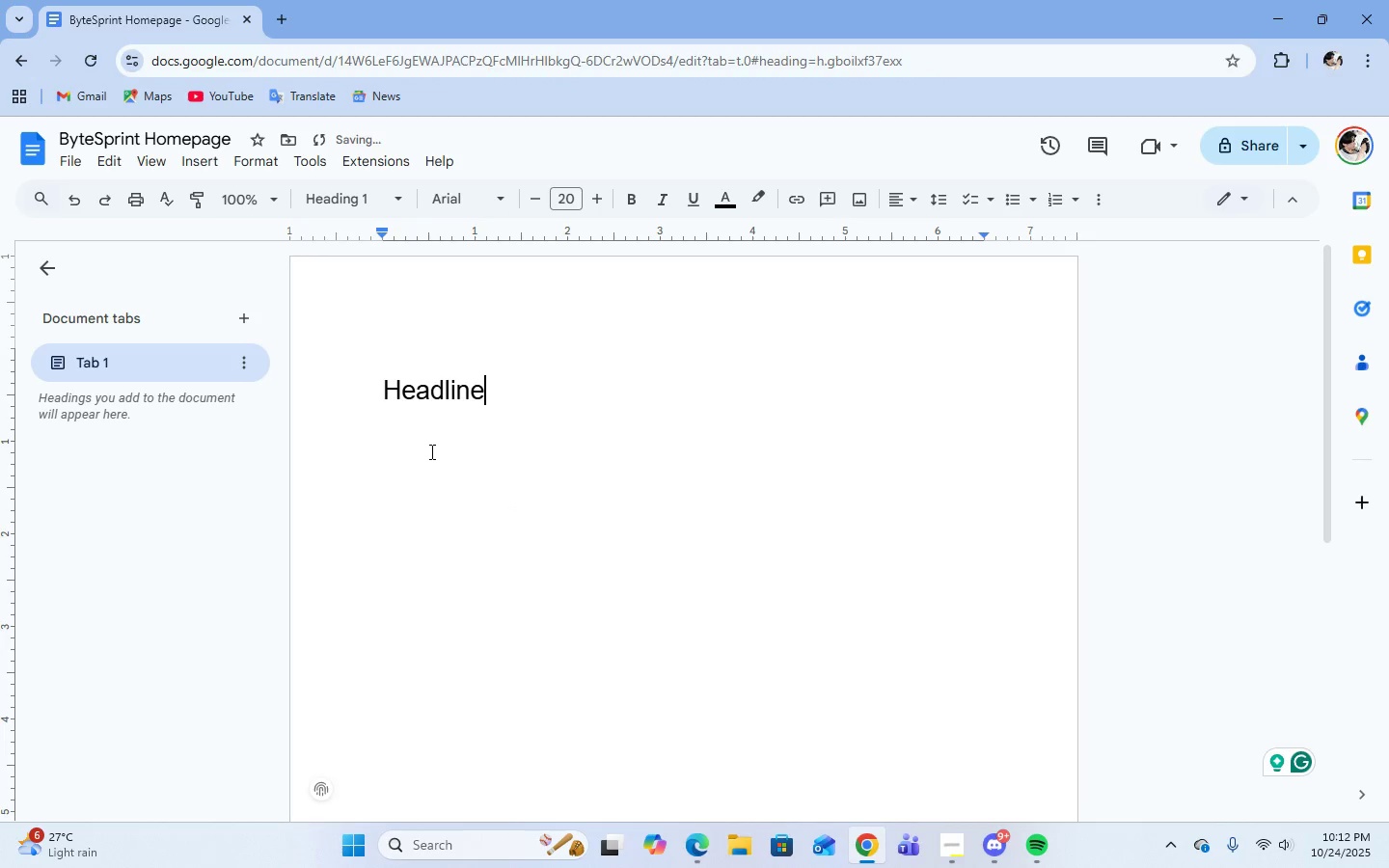 
key(Enter)
 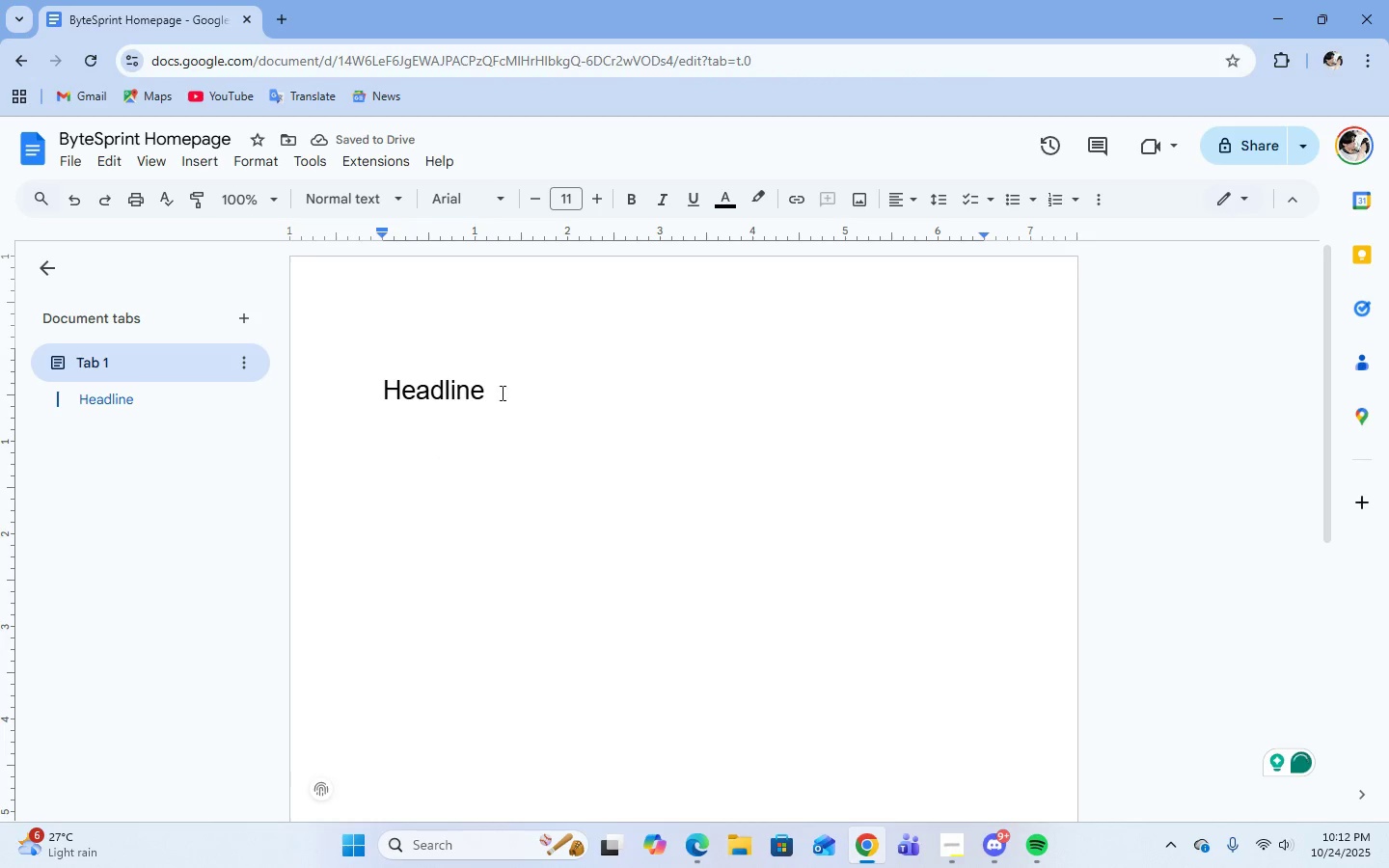 
key(CapsLock)
 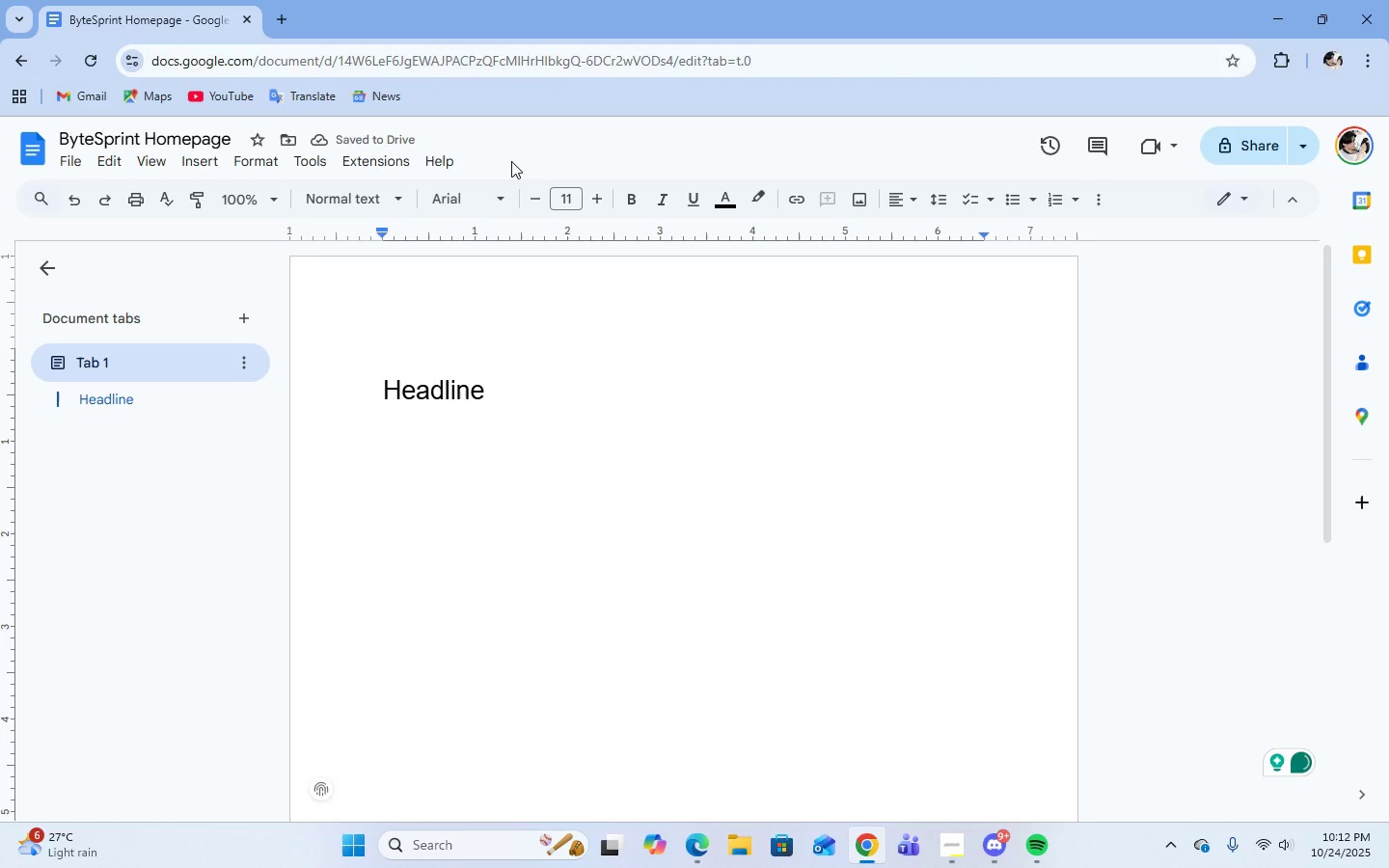 
left_click([376, 200])
 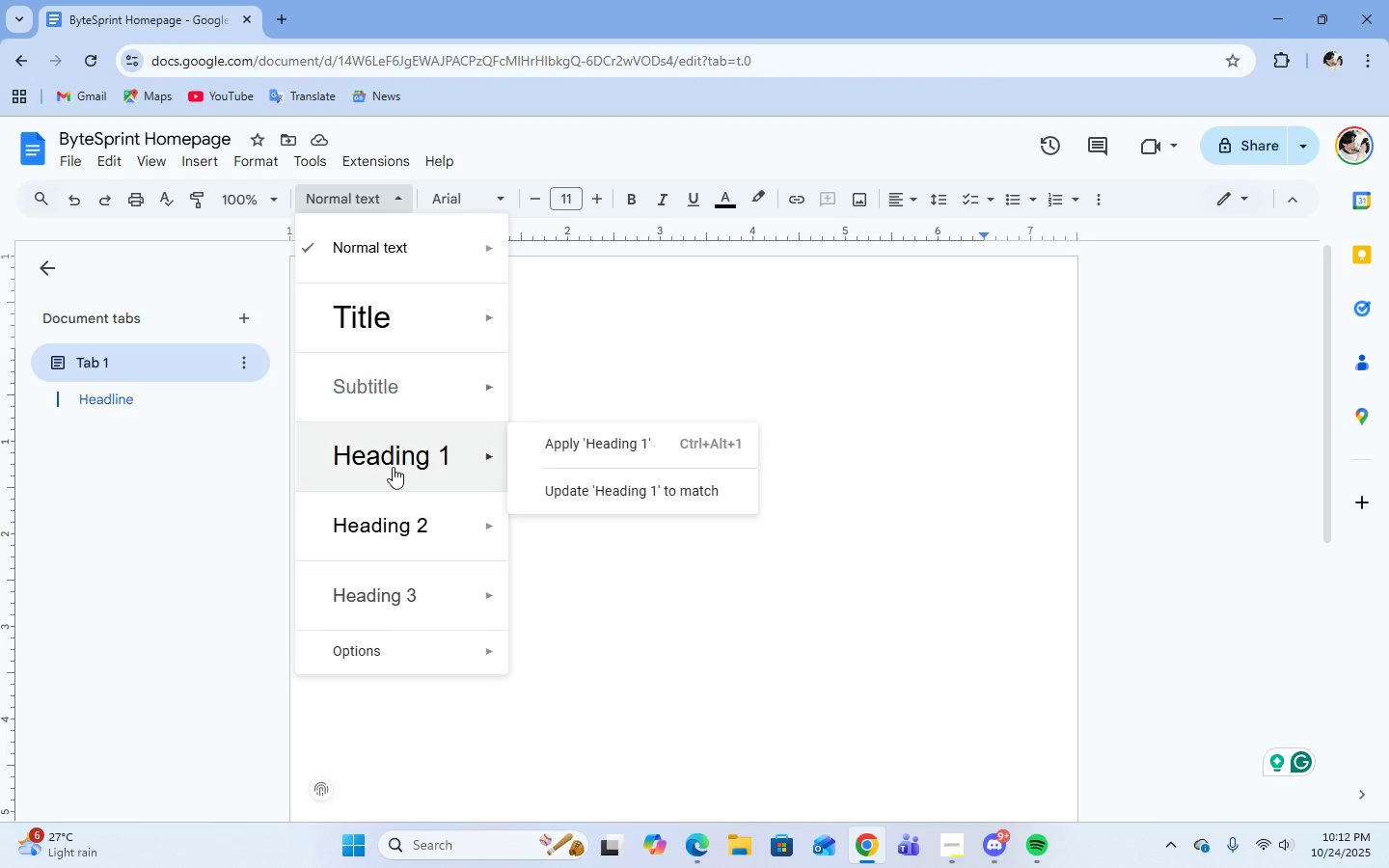 
left_click([393, 467])
 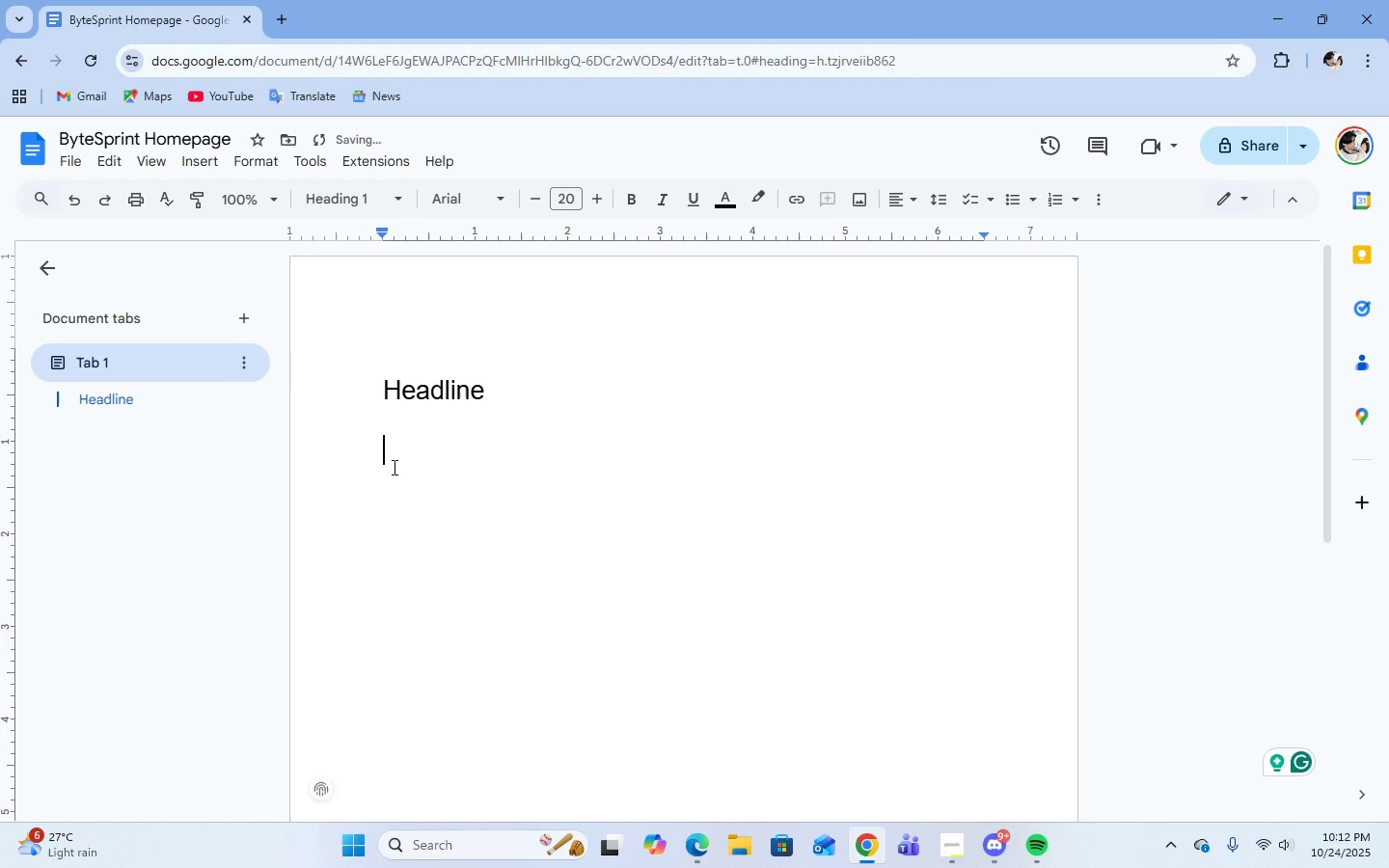 
type(SUBHEADLINE)
key(Backspace)
key(Backspace)
key(Backspace)
key(Backspace)
key(Backspace)
key(Backspace)
key(Backspace)
key(Backspace)
key(Backspace)
key(Backspace)
type(ubheadline)
 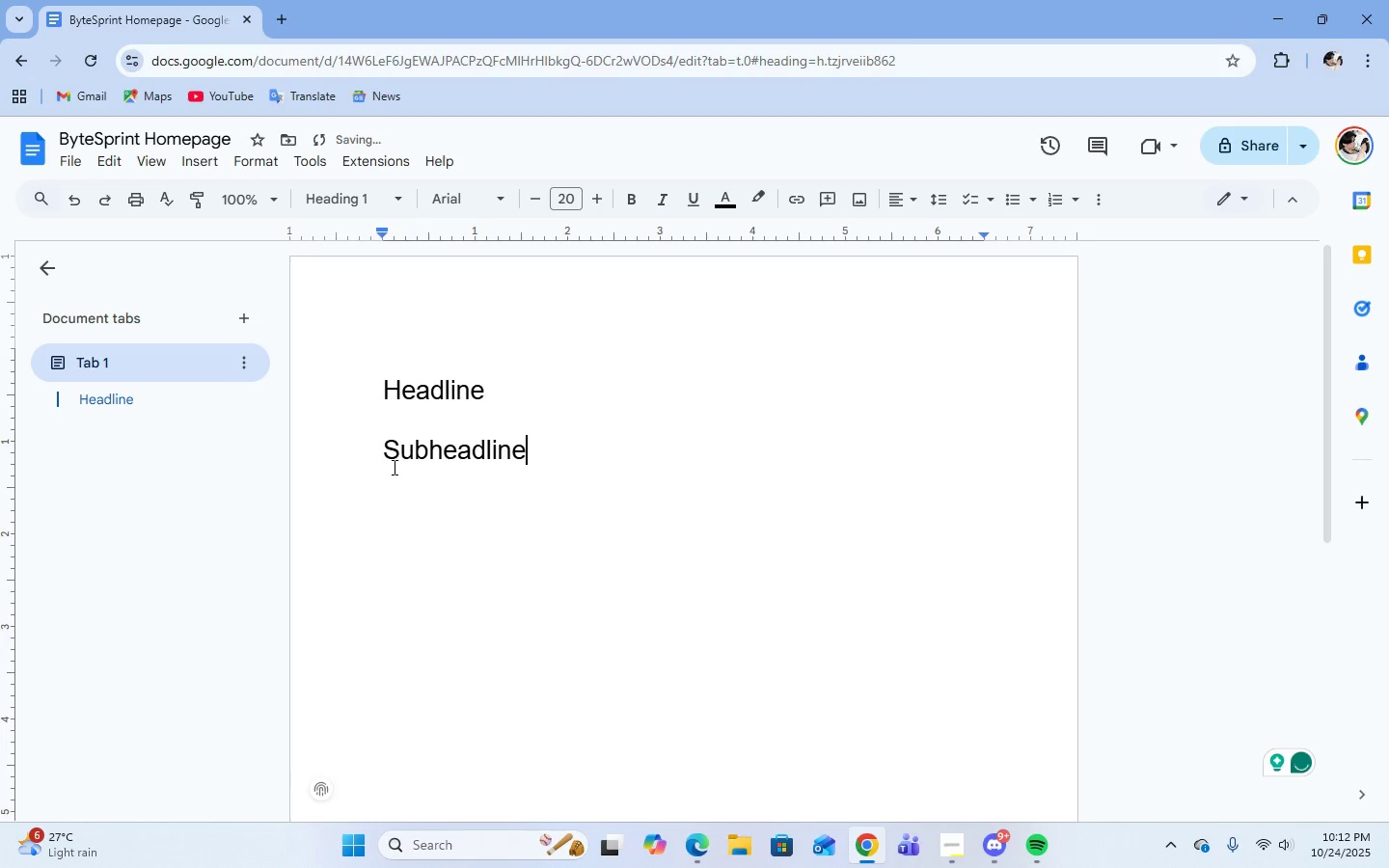 
key(Enter)
 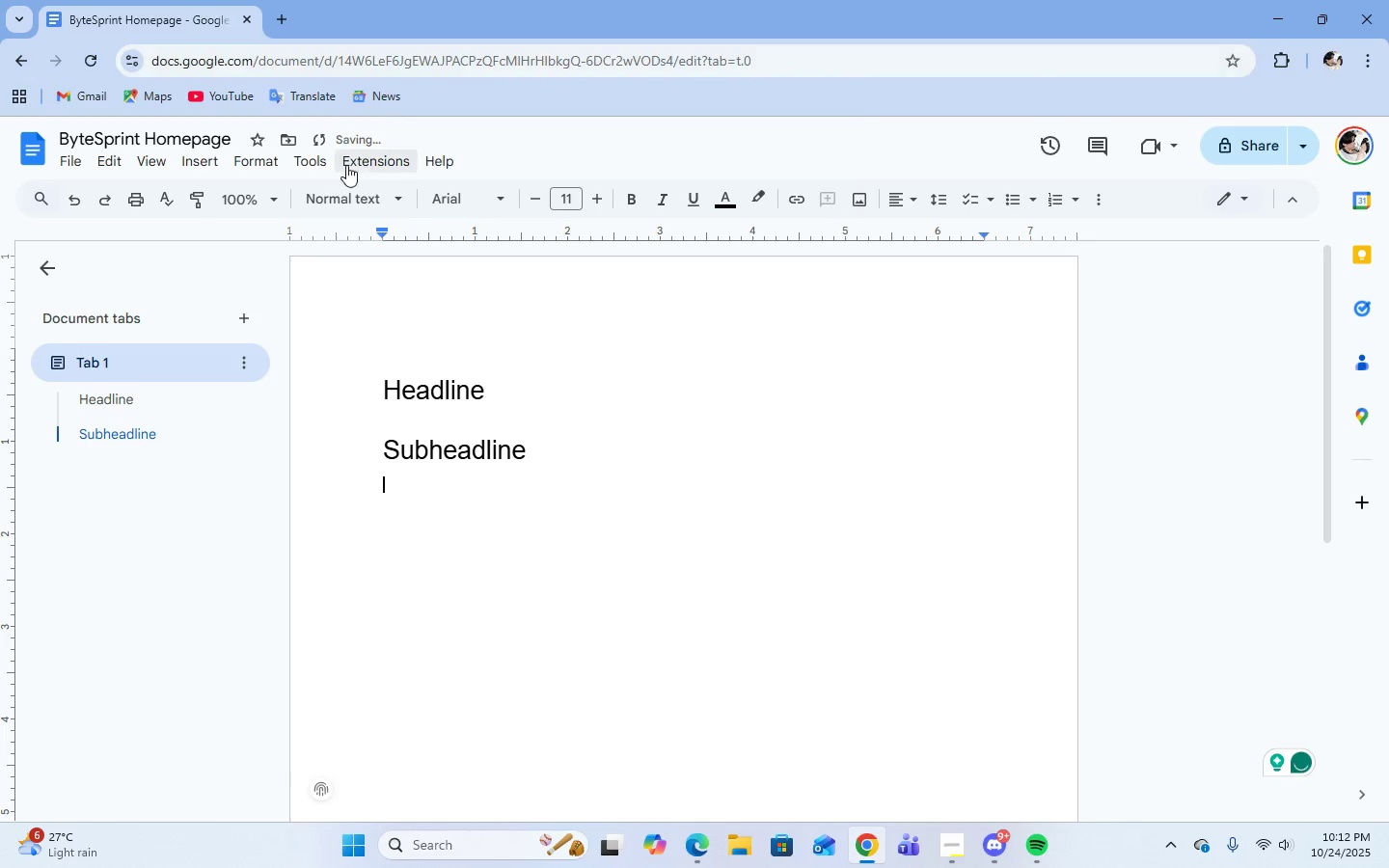 
left_click([332, 194])
 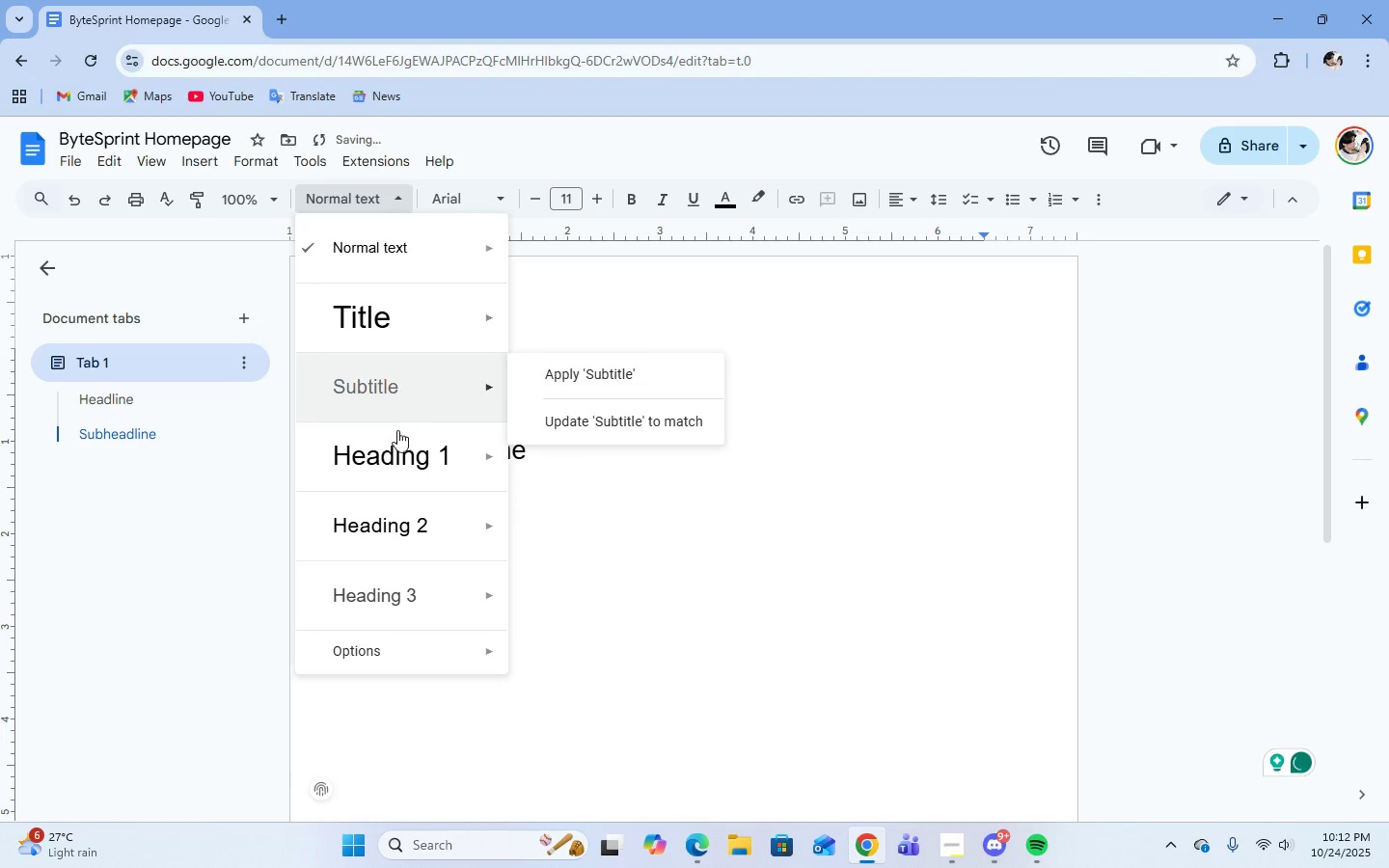 
left_click([400, 446])
 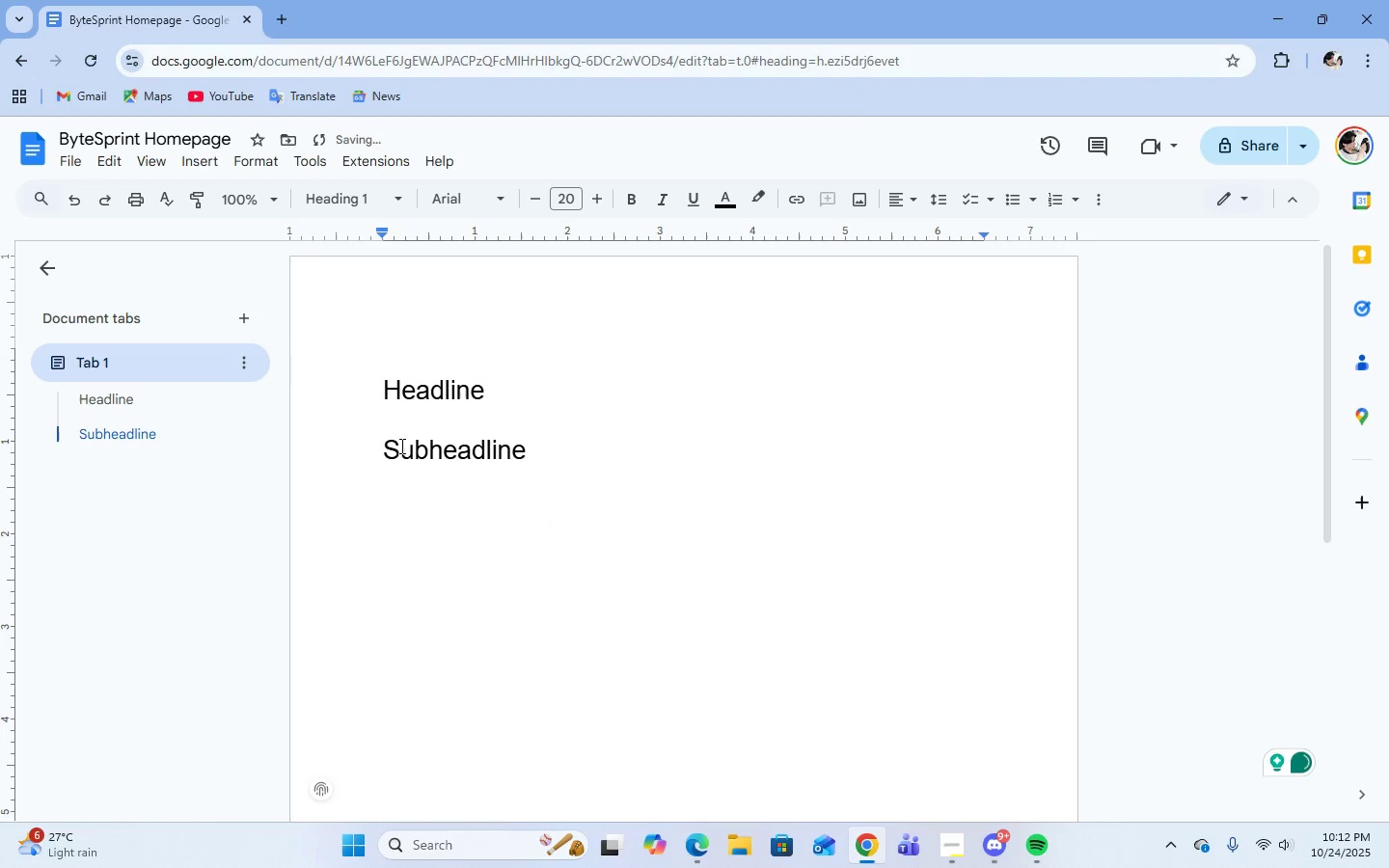 
type(overview )
 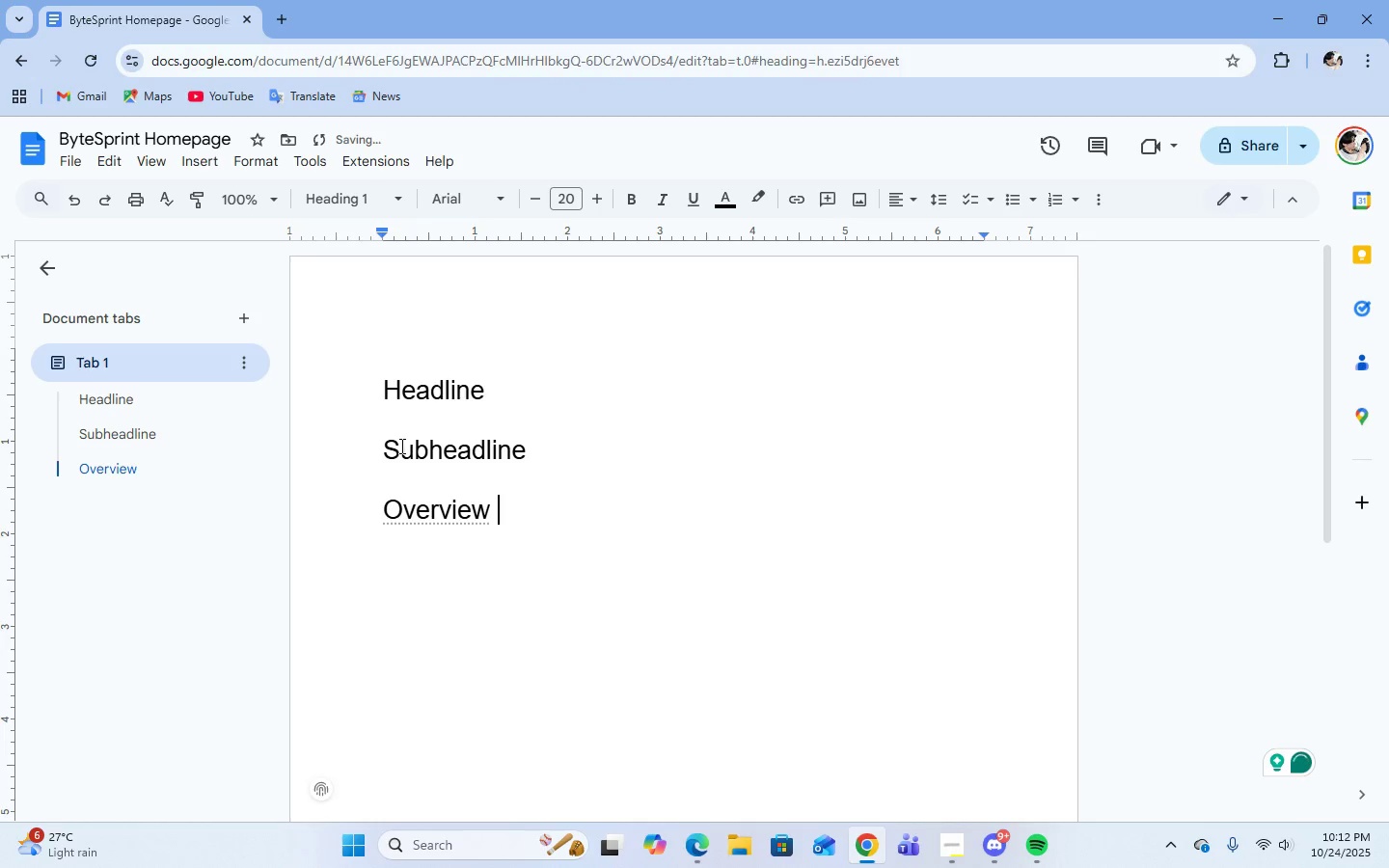 
key(Enter)
 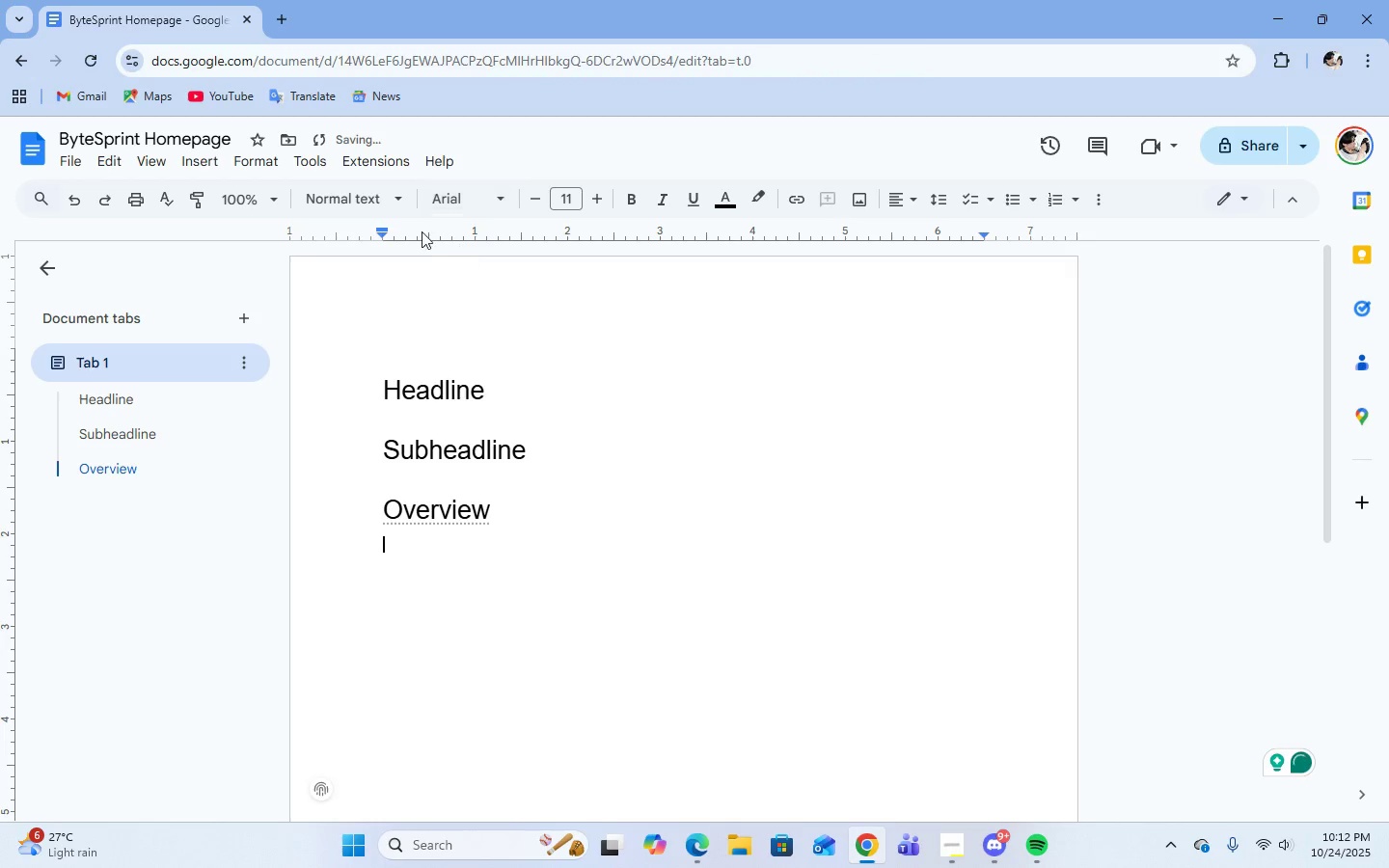 
left_click([391, 204])
 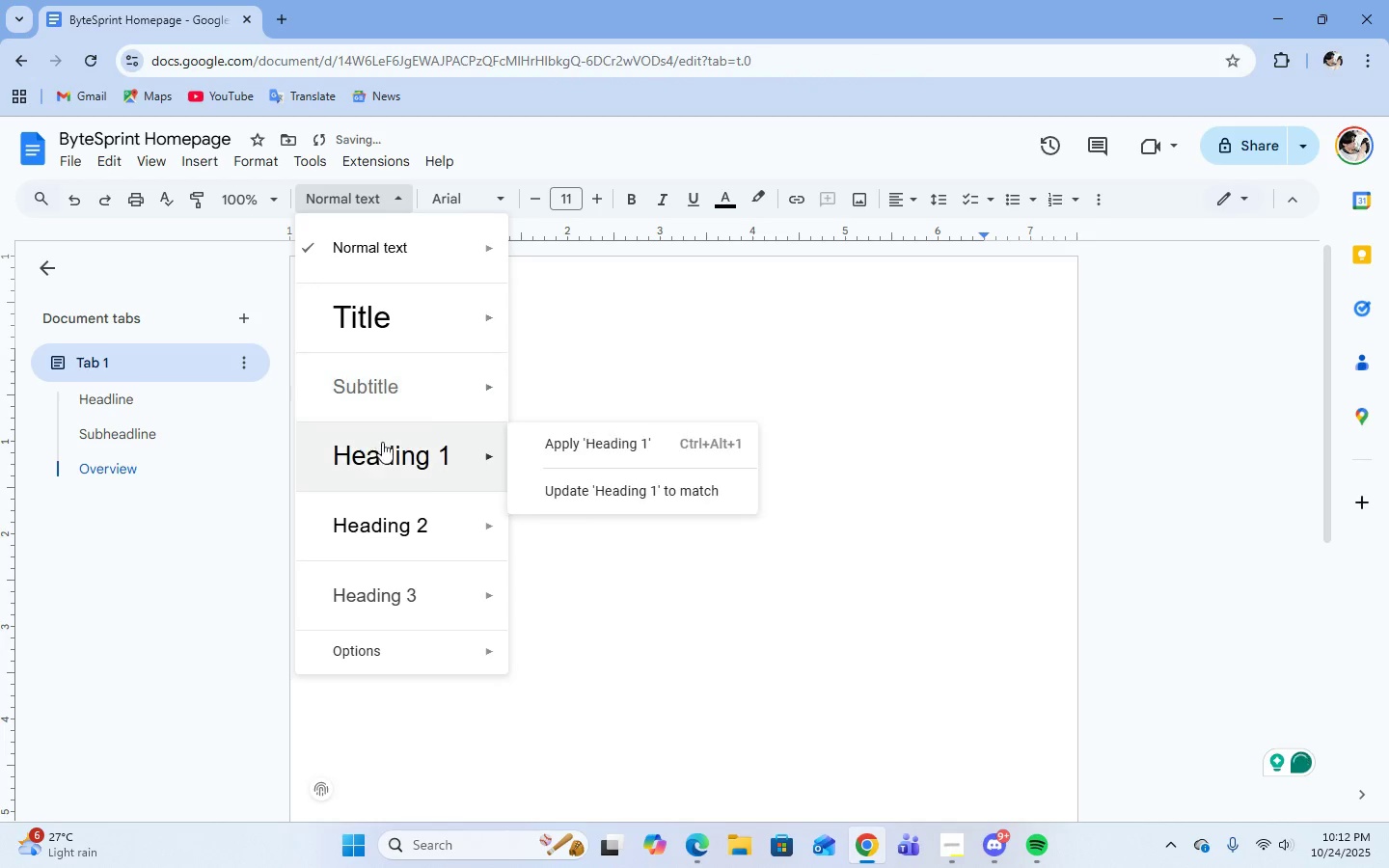 
left_click([385, 452])
 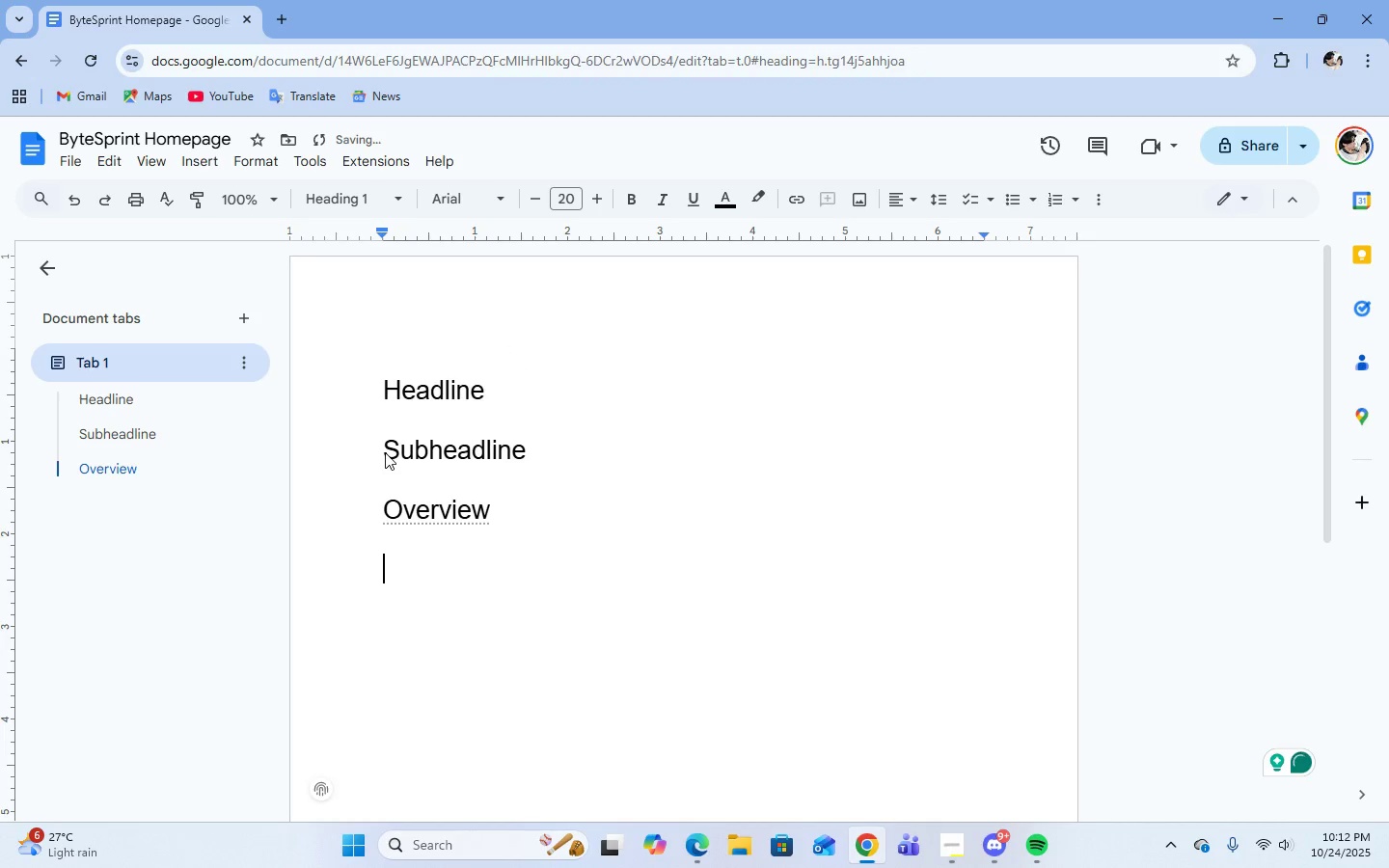 
type(what You'll et)
 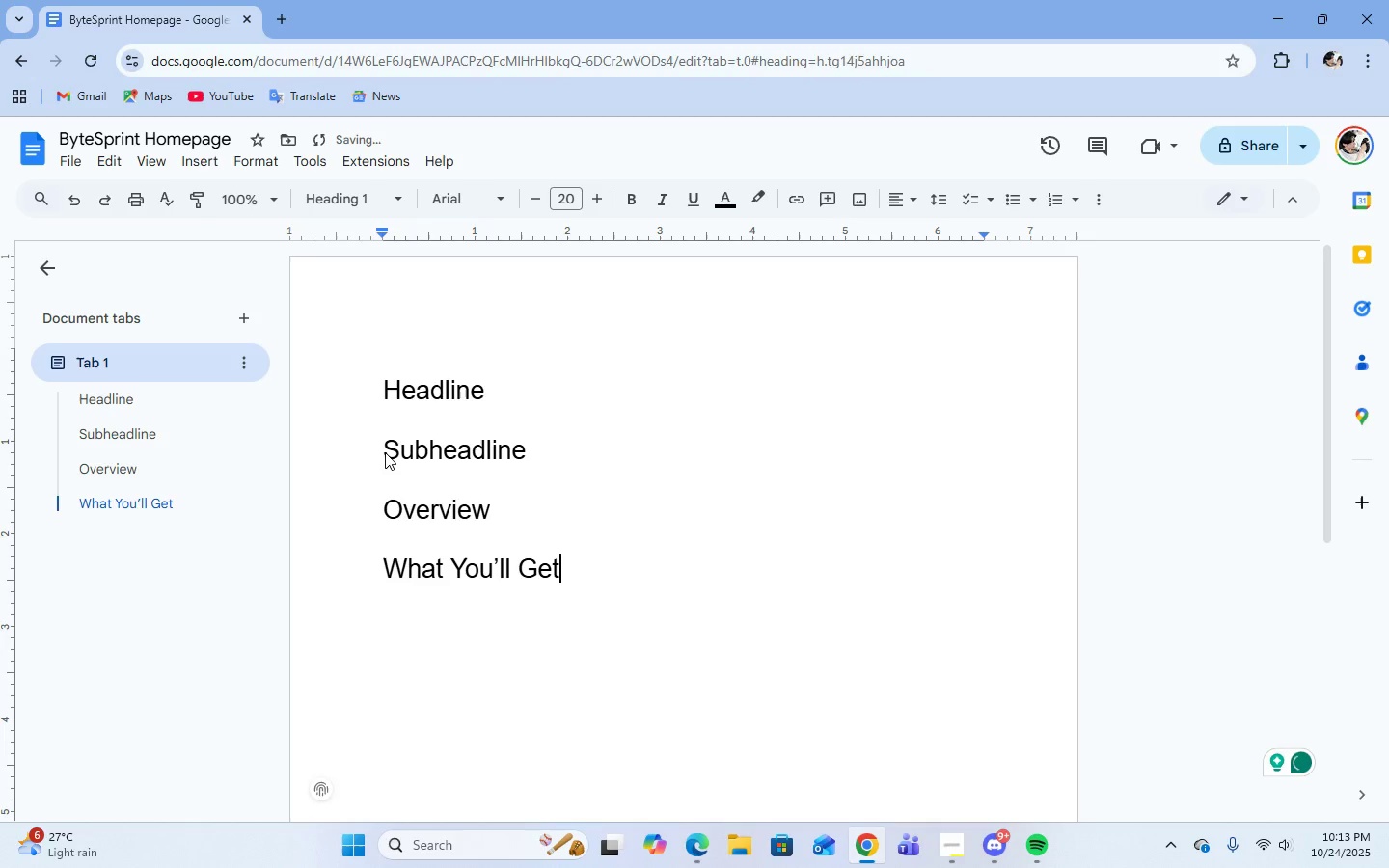 
key(Enter)
 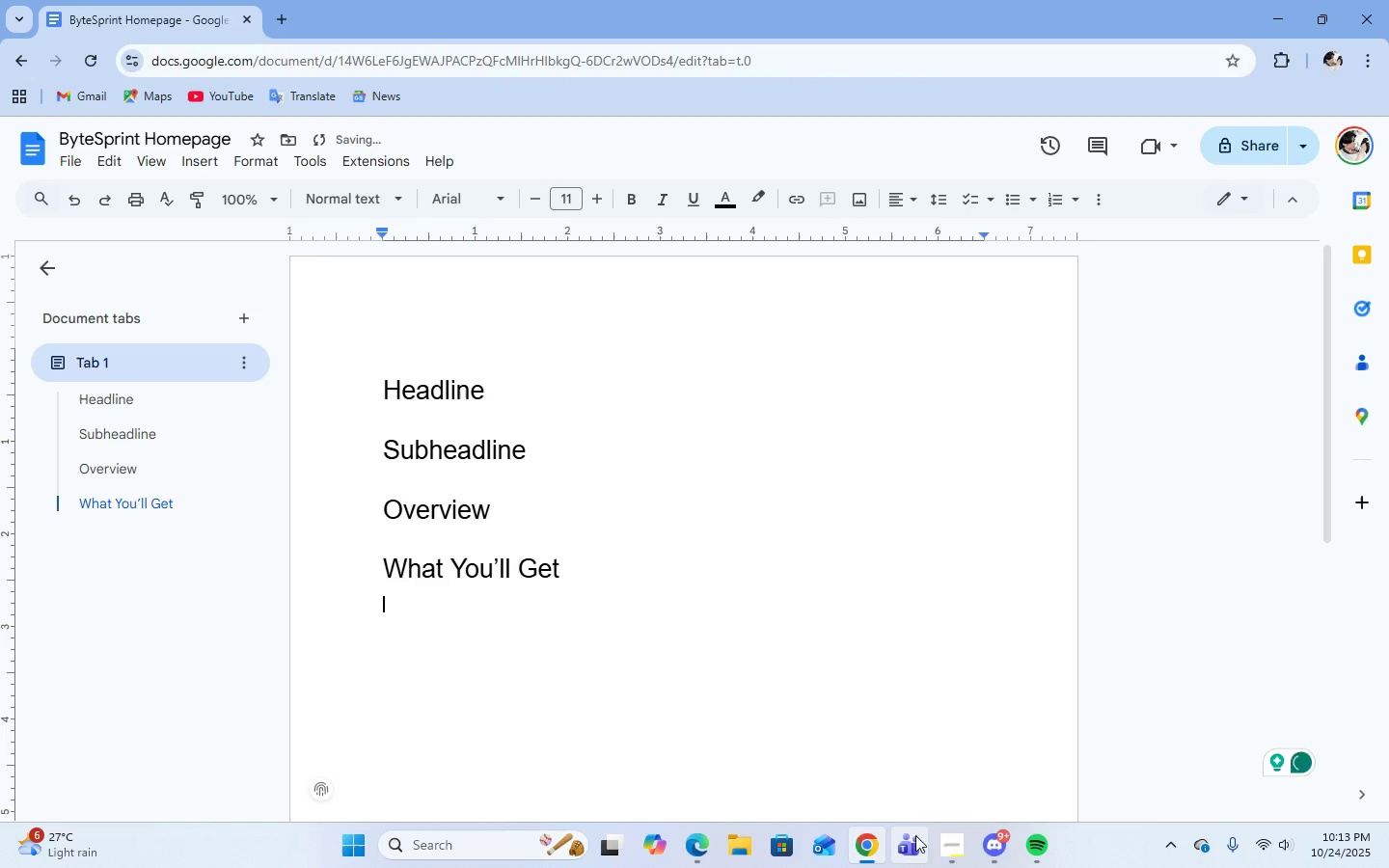 
left_click([947, 852])